 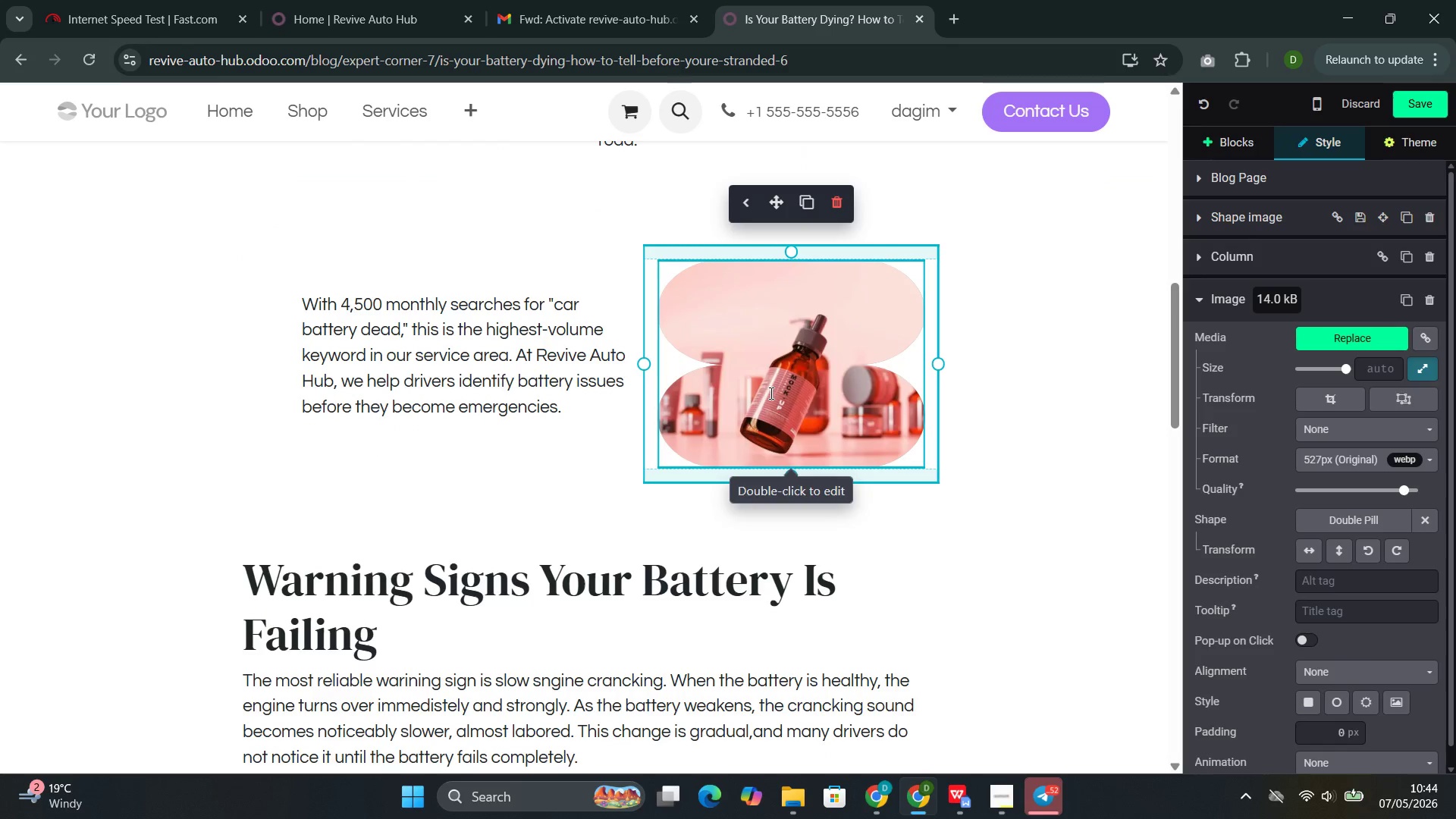 
left_click([1424, 523])
 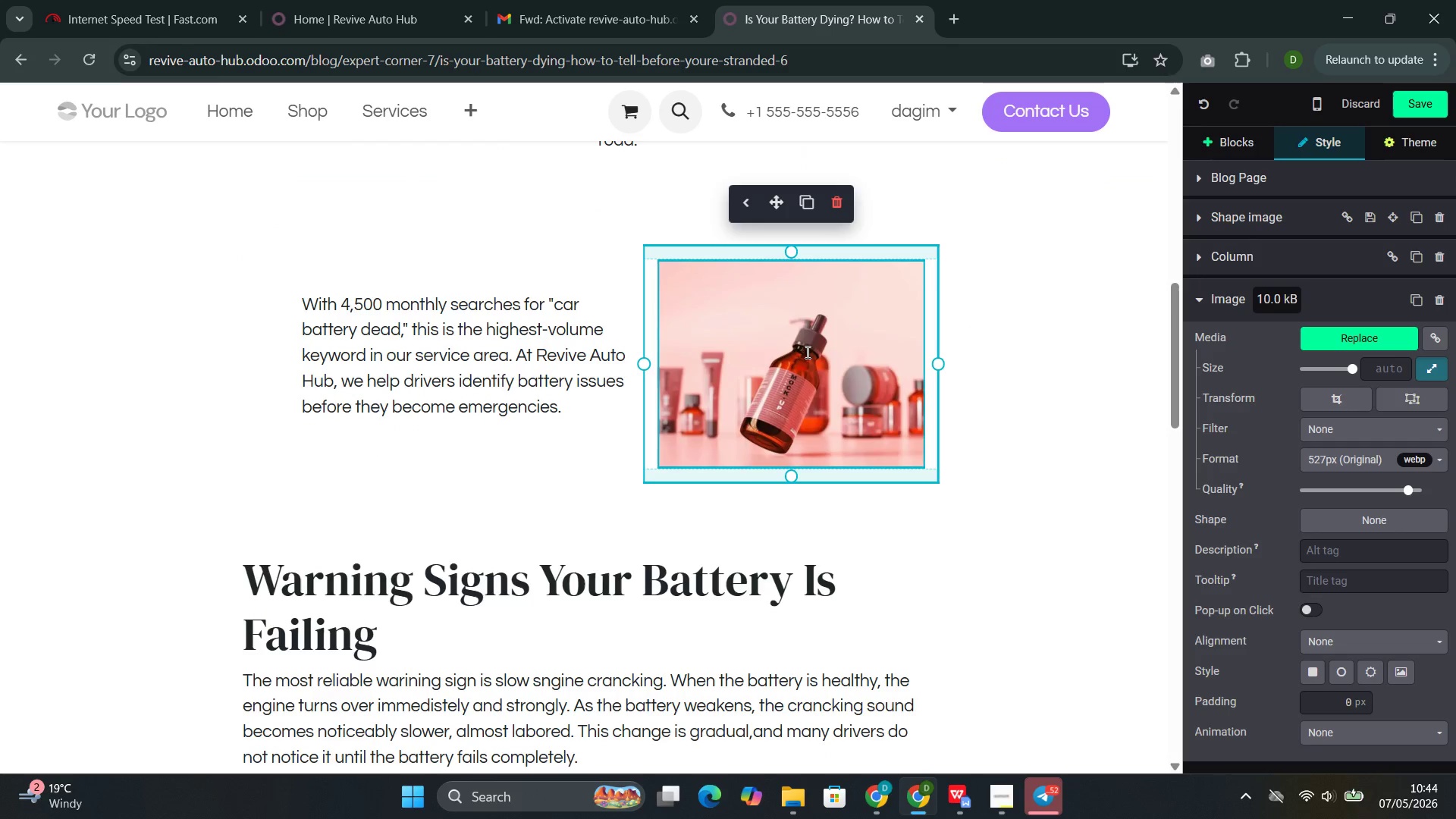 
double_click([806, 352])
 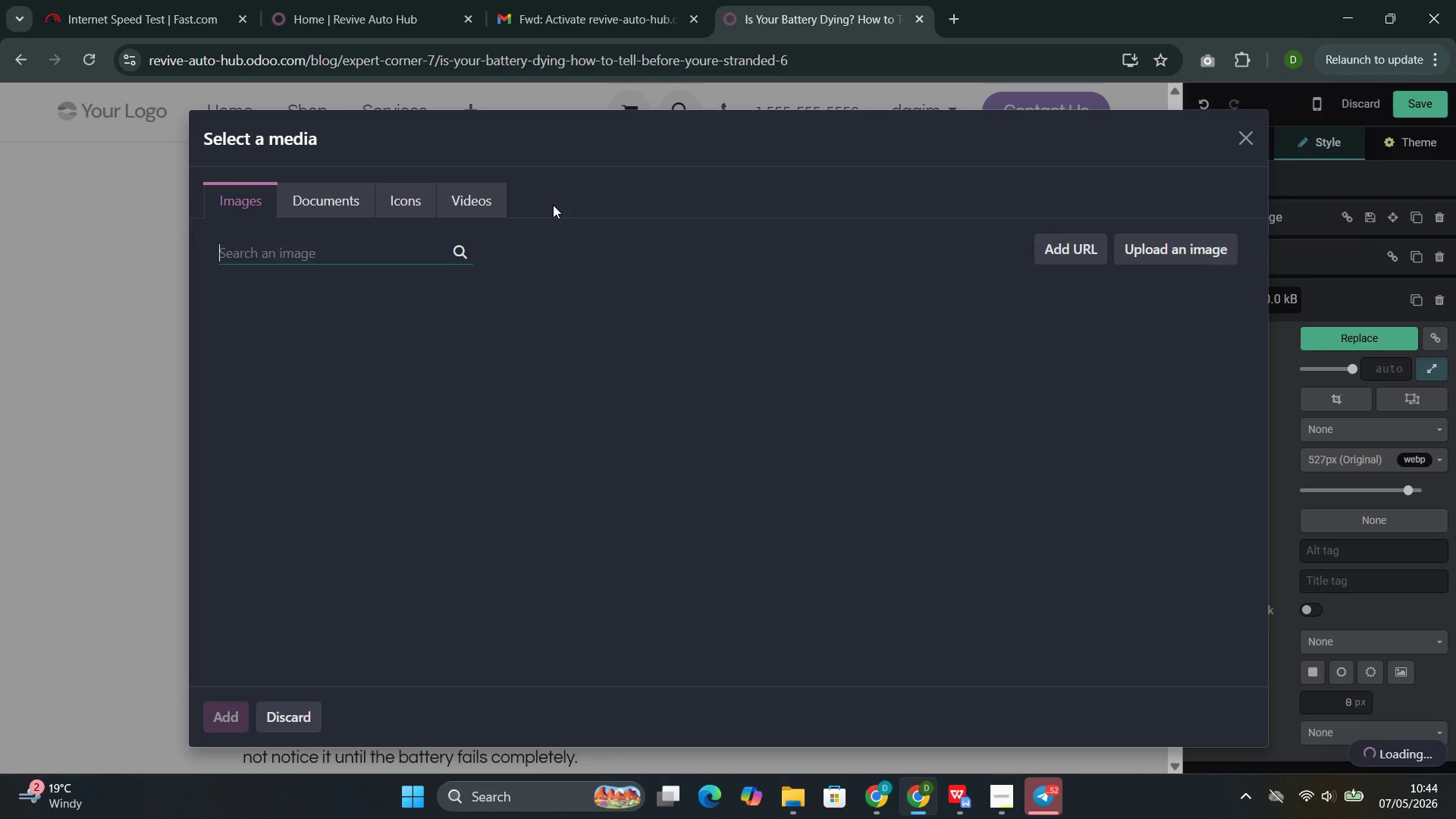 
left_click([391, 248])
 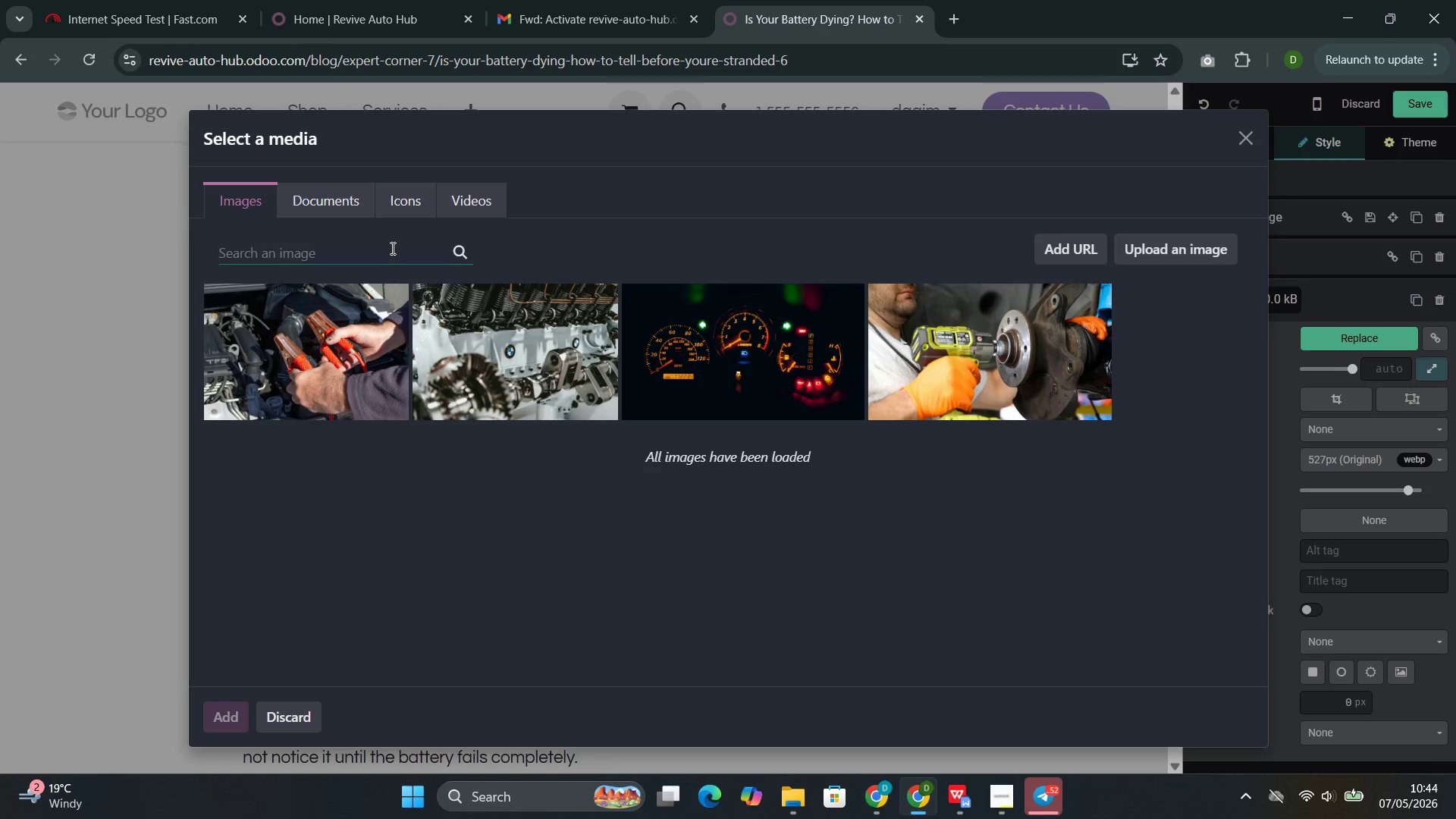 
key(Control+V)
 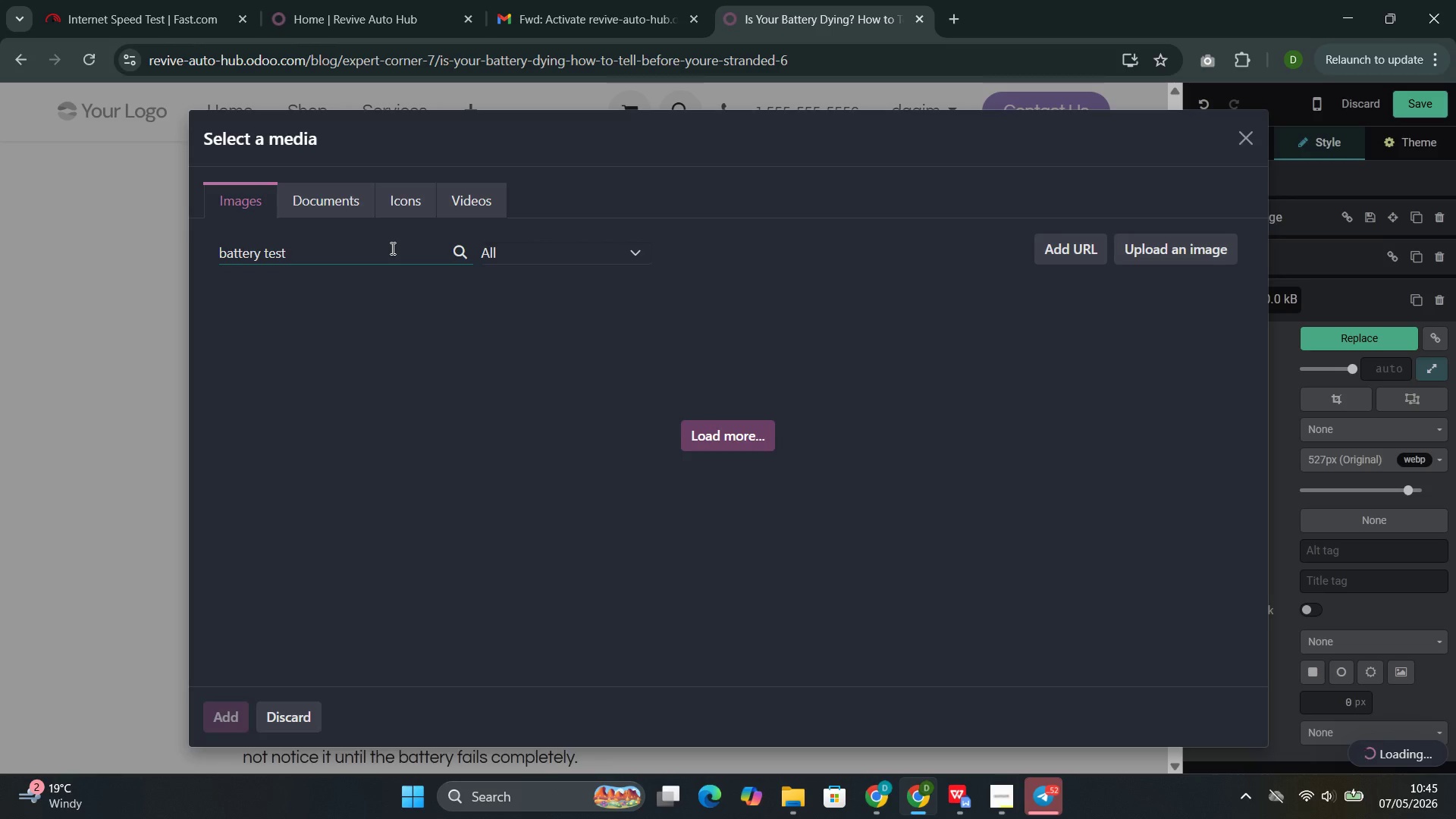 
wait(26.97)
 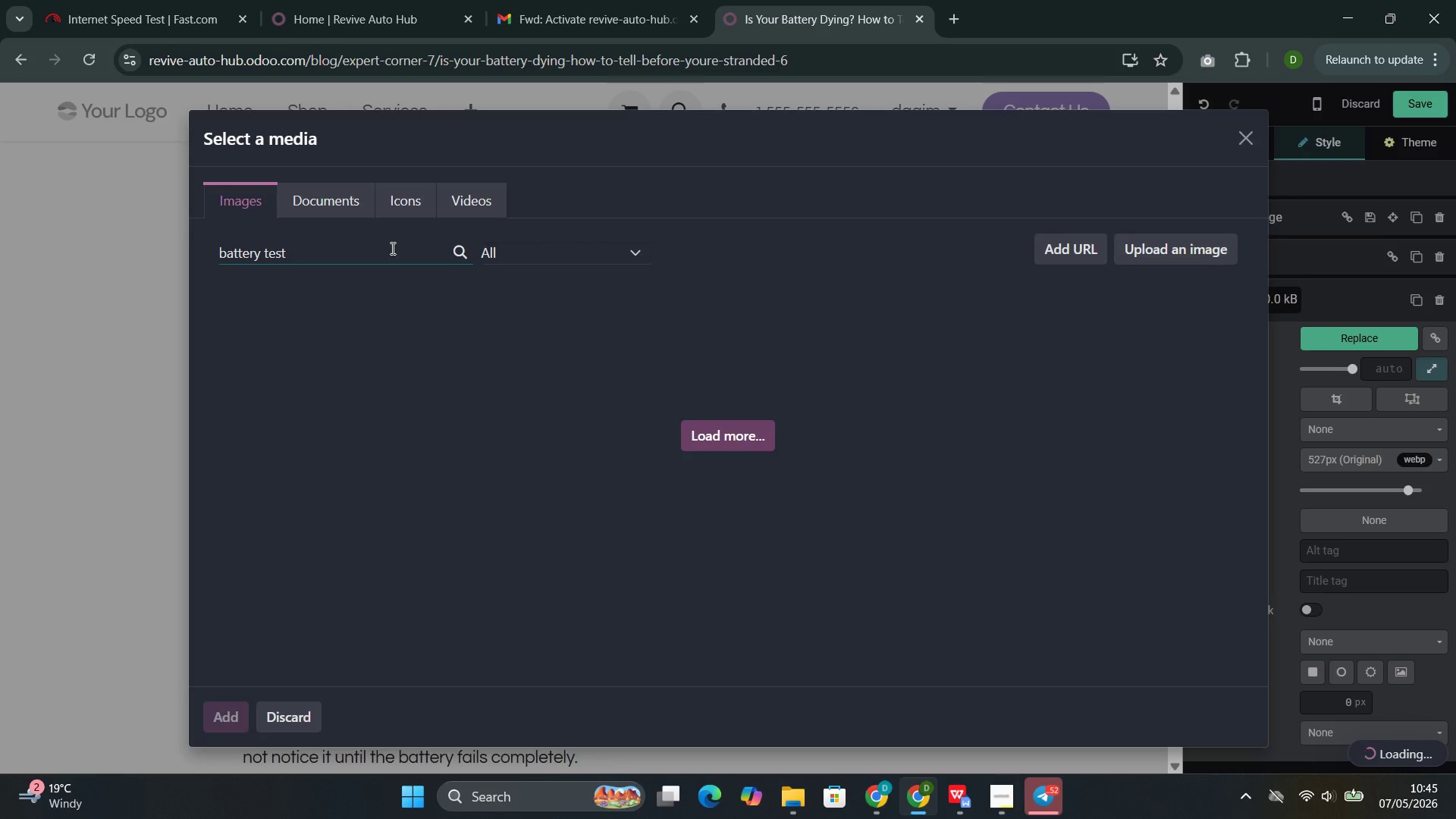 
left_click([943, 725])